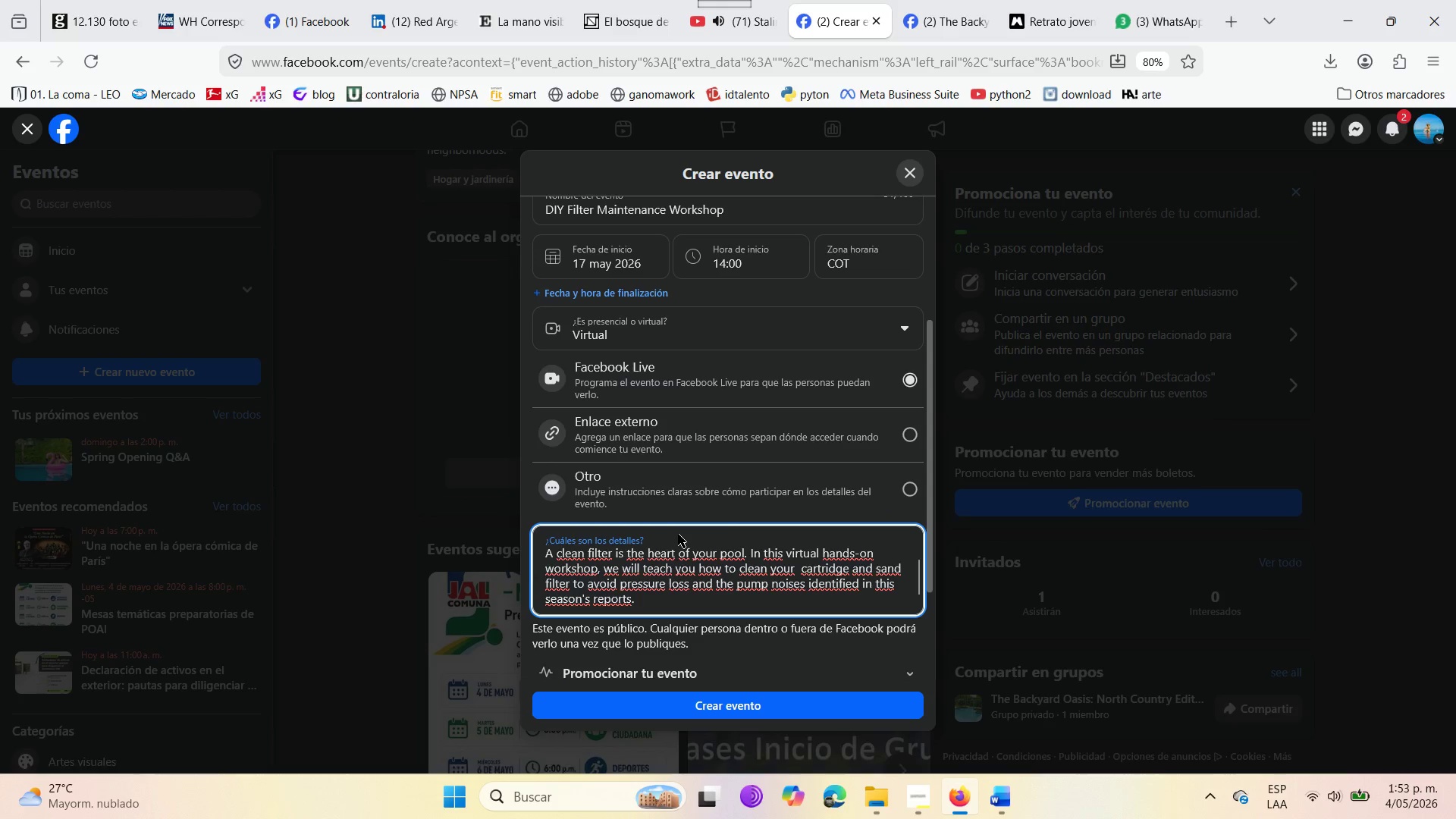 
scroll: coordinate [676, 537], scroll_direction: down, amount: 1.0
 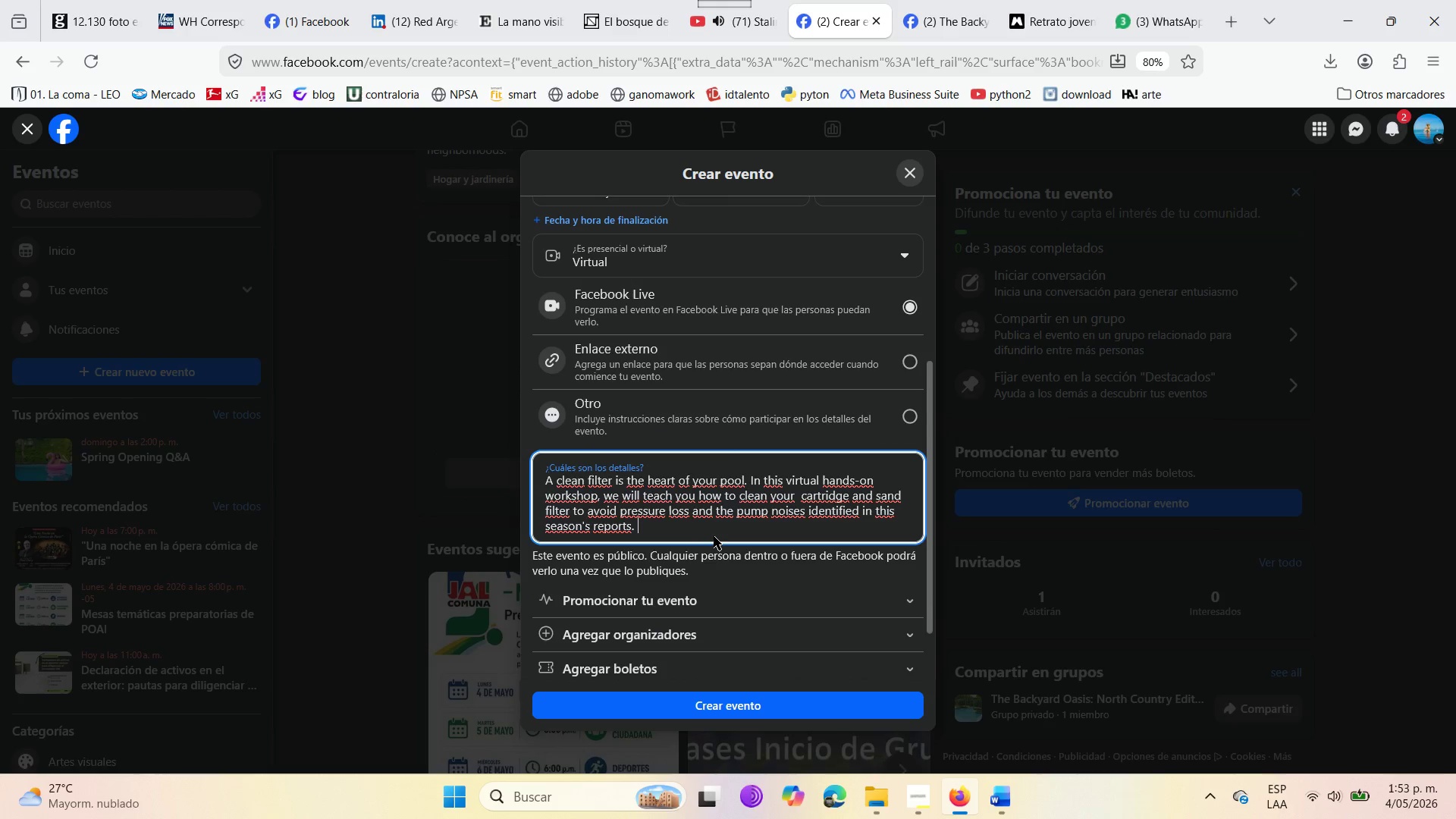 
scroll: coordinate [704, 535], scroll_direction: up, amount: 7.0
 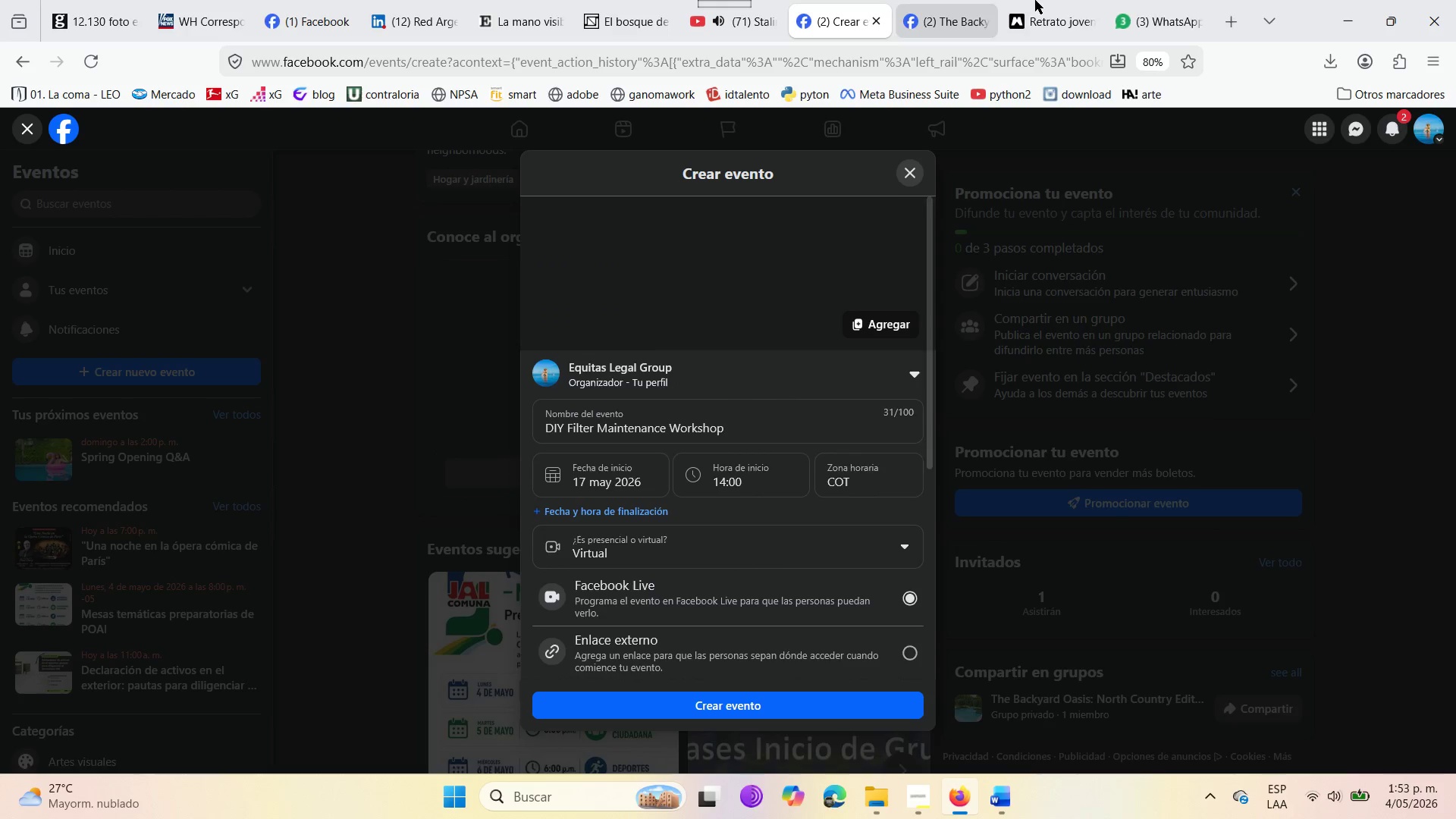 
left_click([1038, 0])
 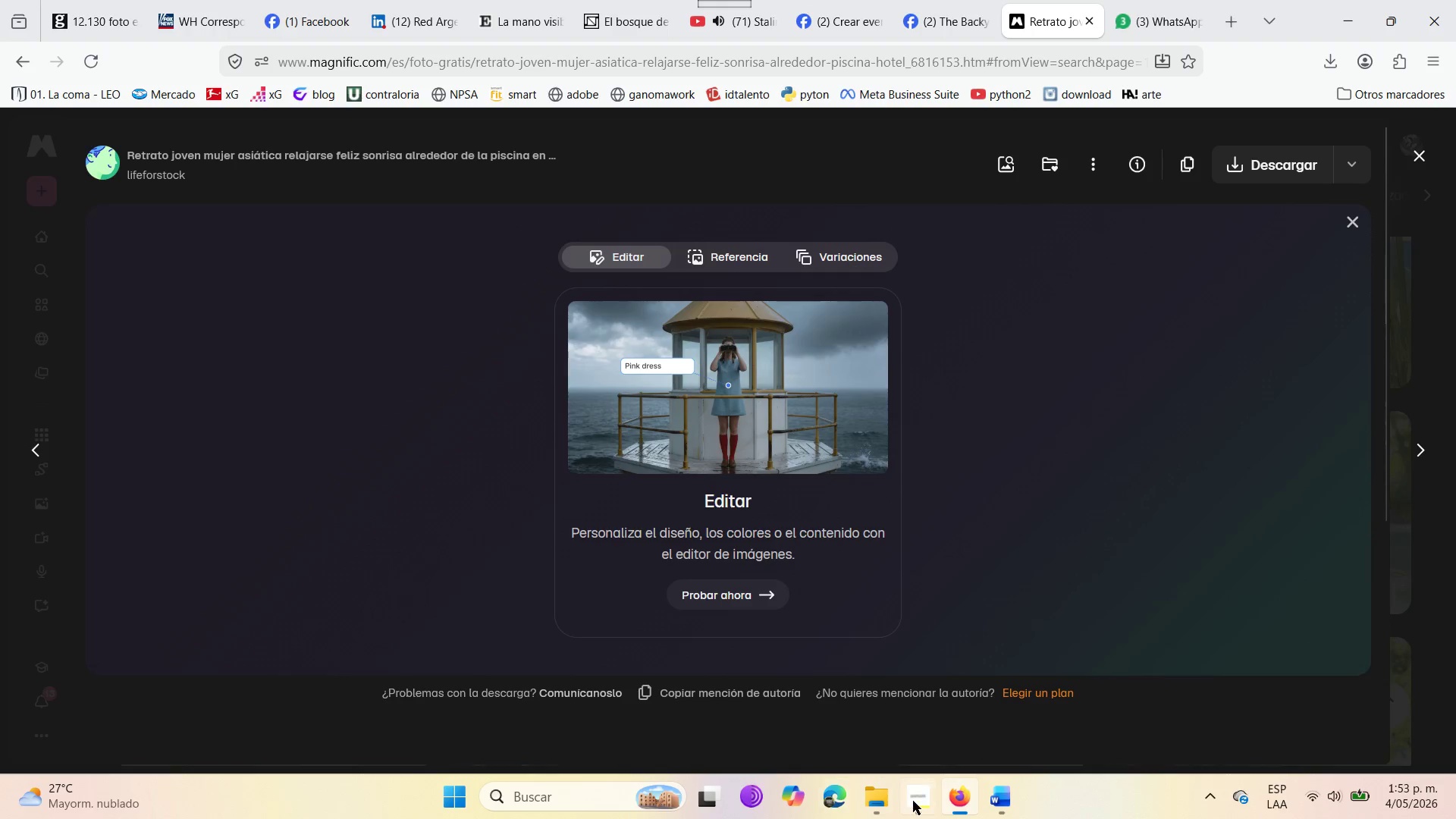 
left_click([913, 801])